 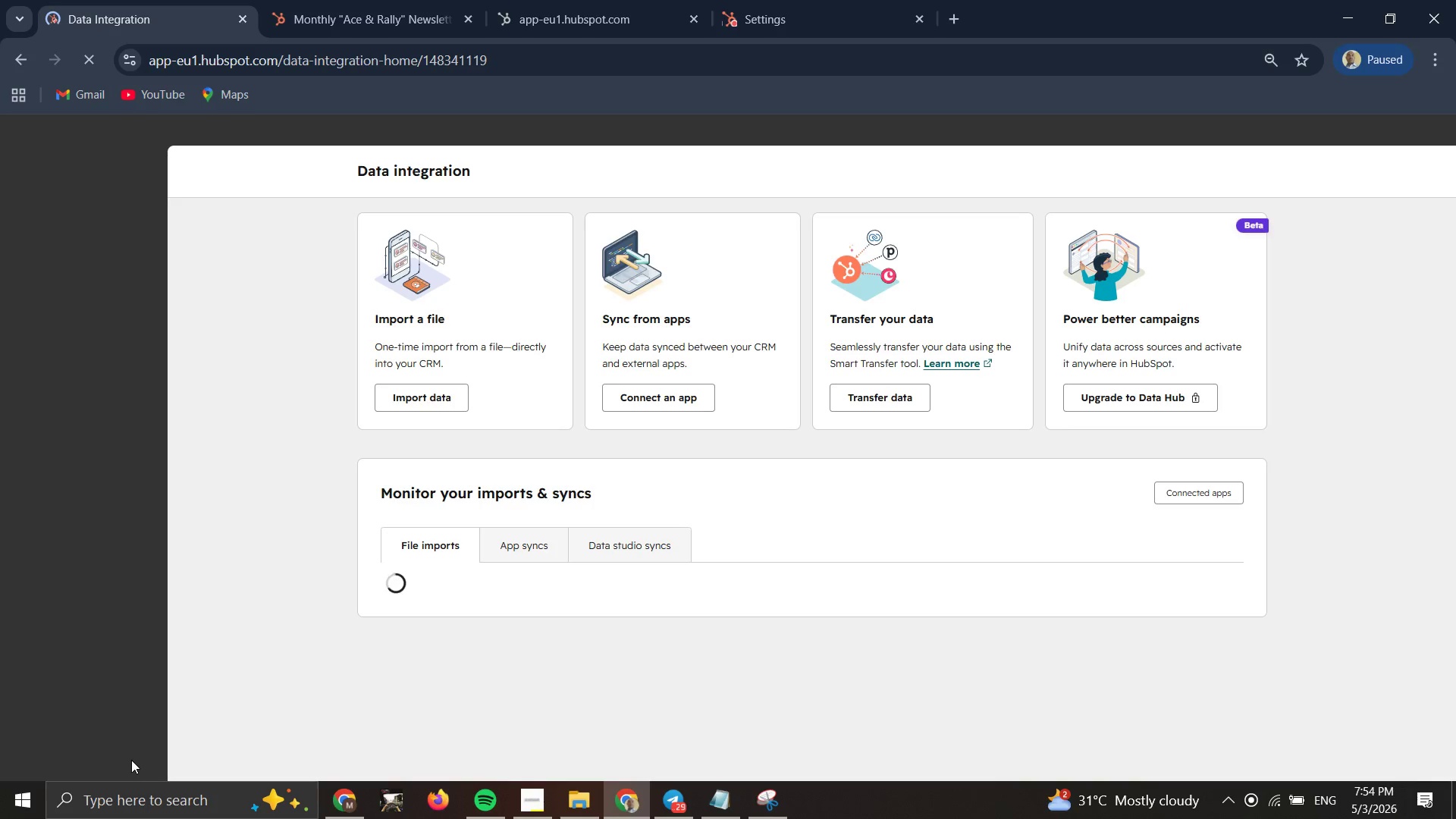 
left_click([145, 209])
 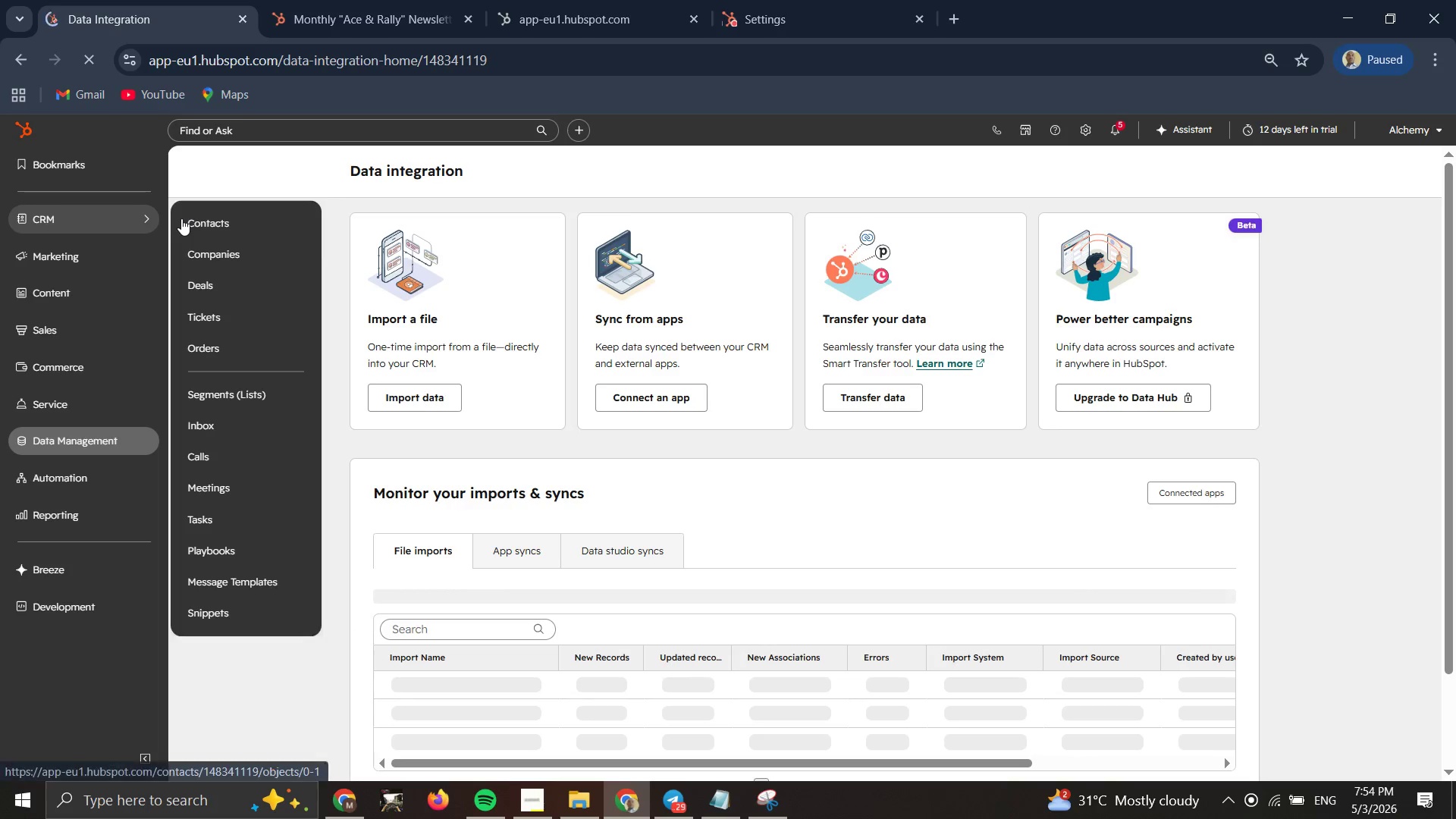 
left_click([196, 218])
 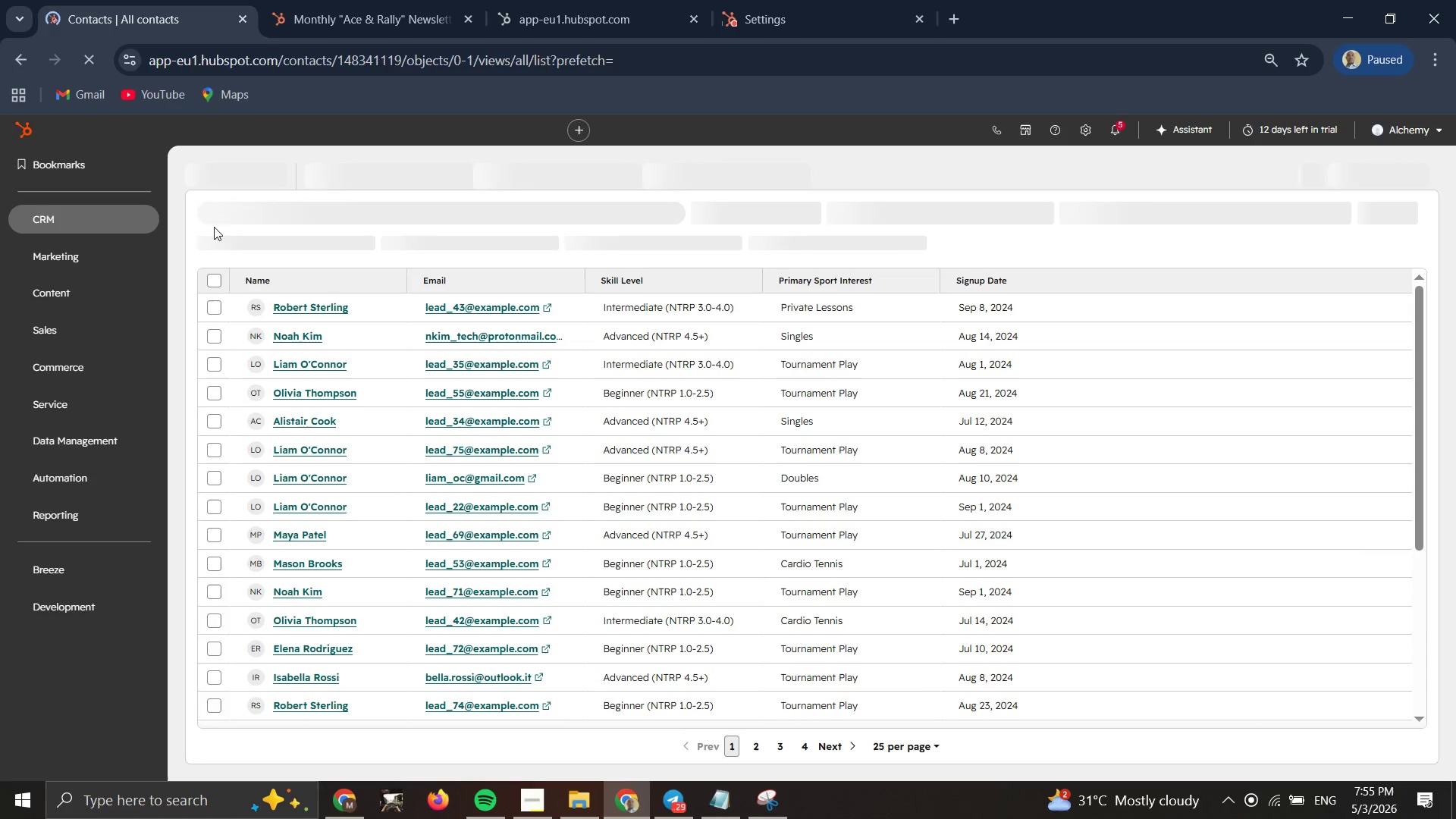 
wait(18.19)
 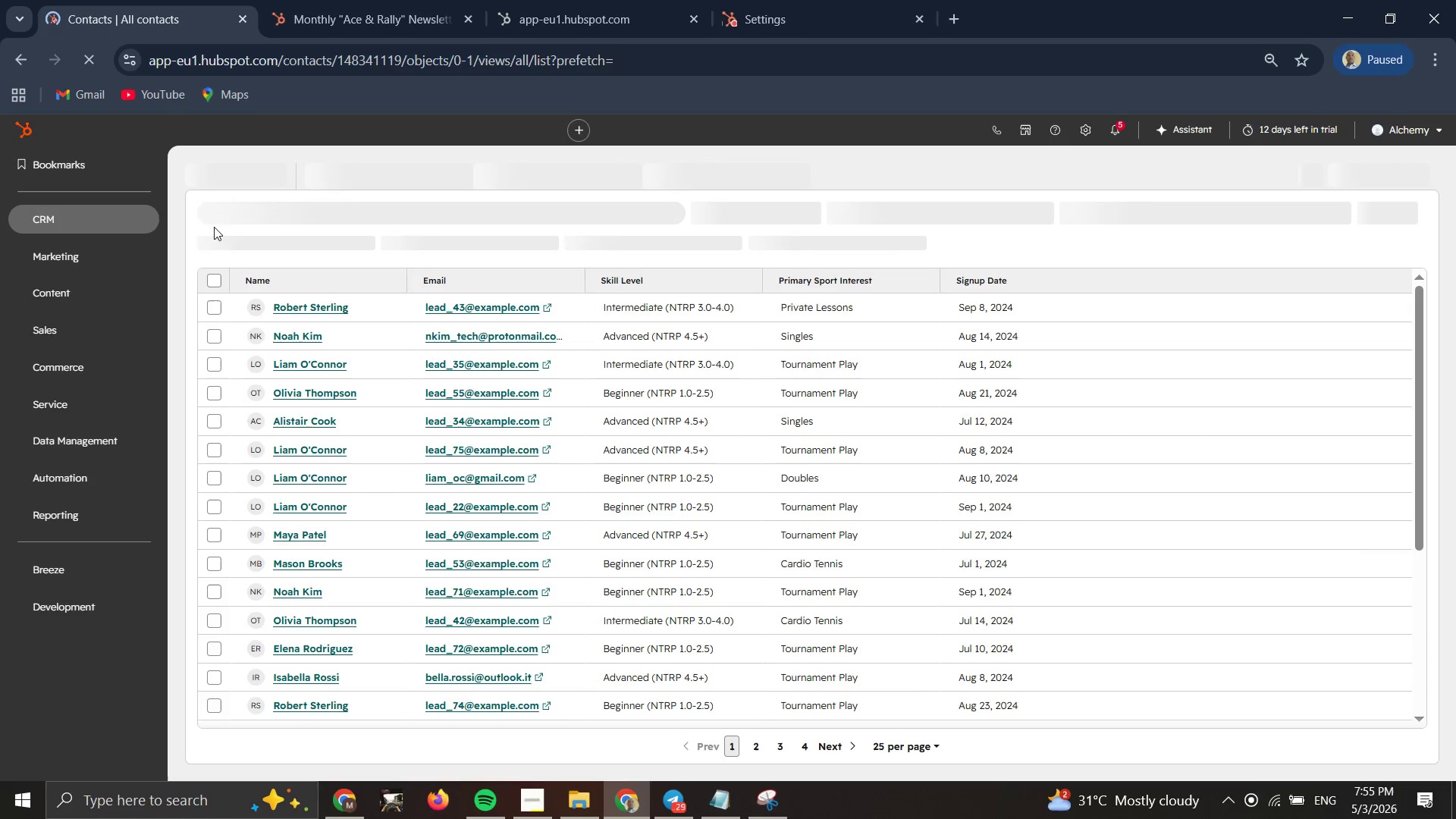 
scroll: coordinate [0, 818], scroll_direction: down, amount: 1.0
 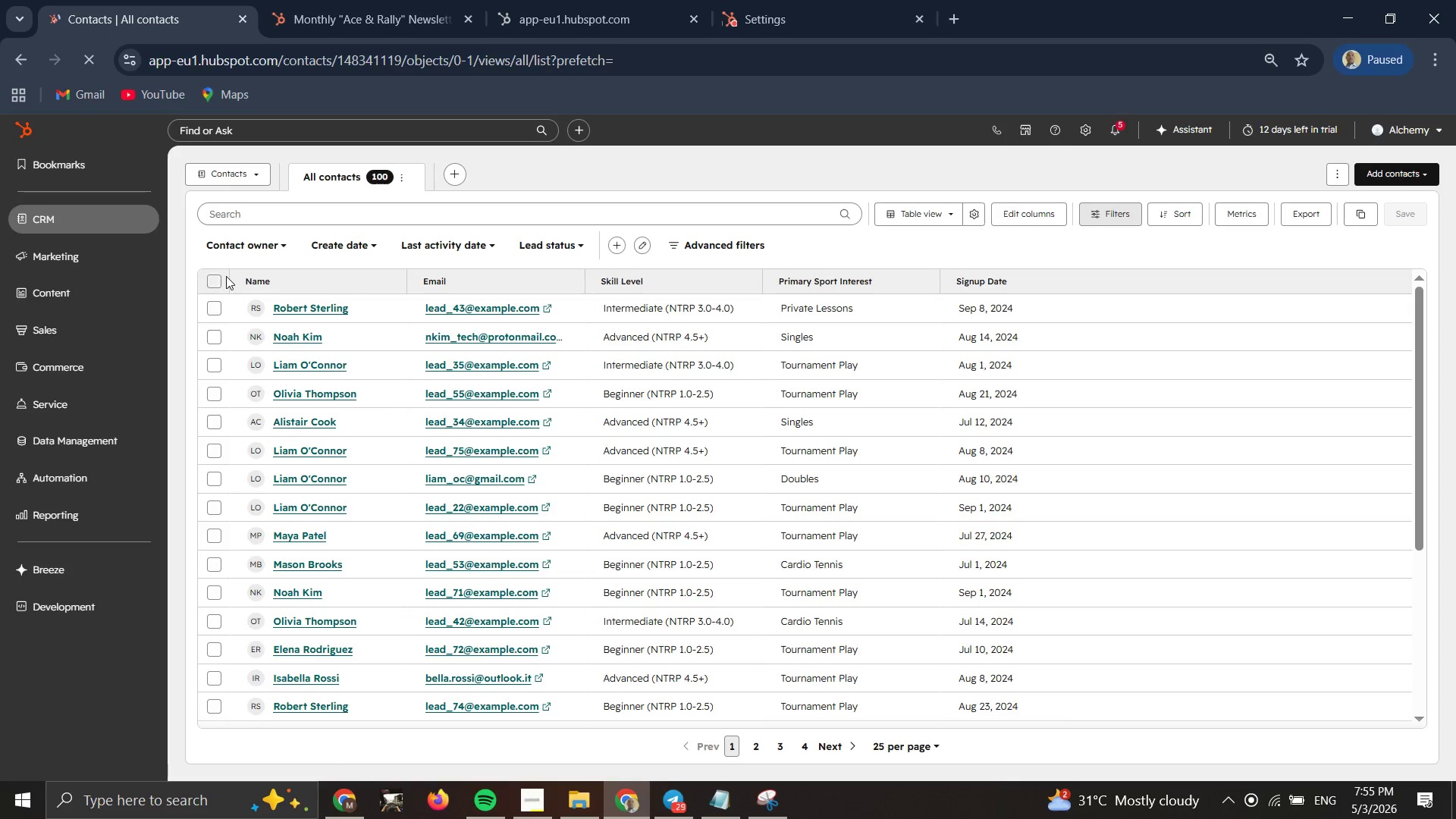 
left_click([220, 280])
 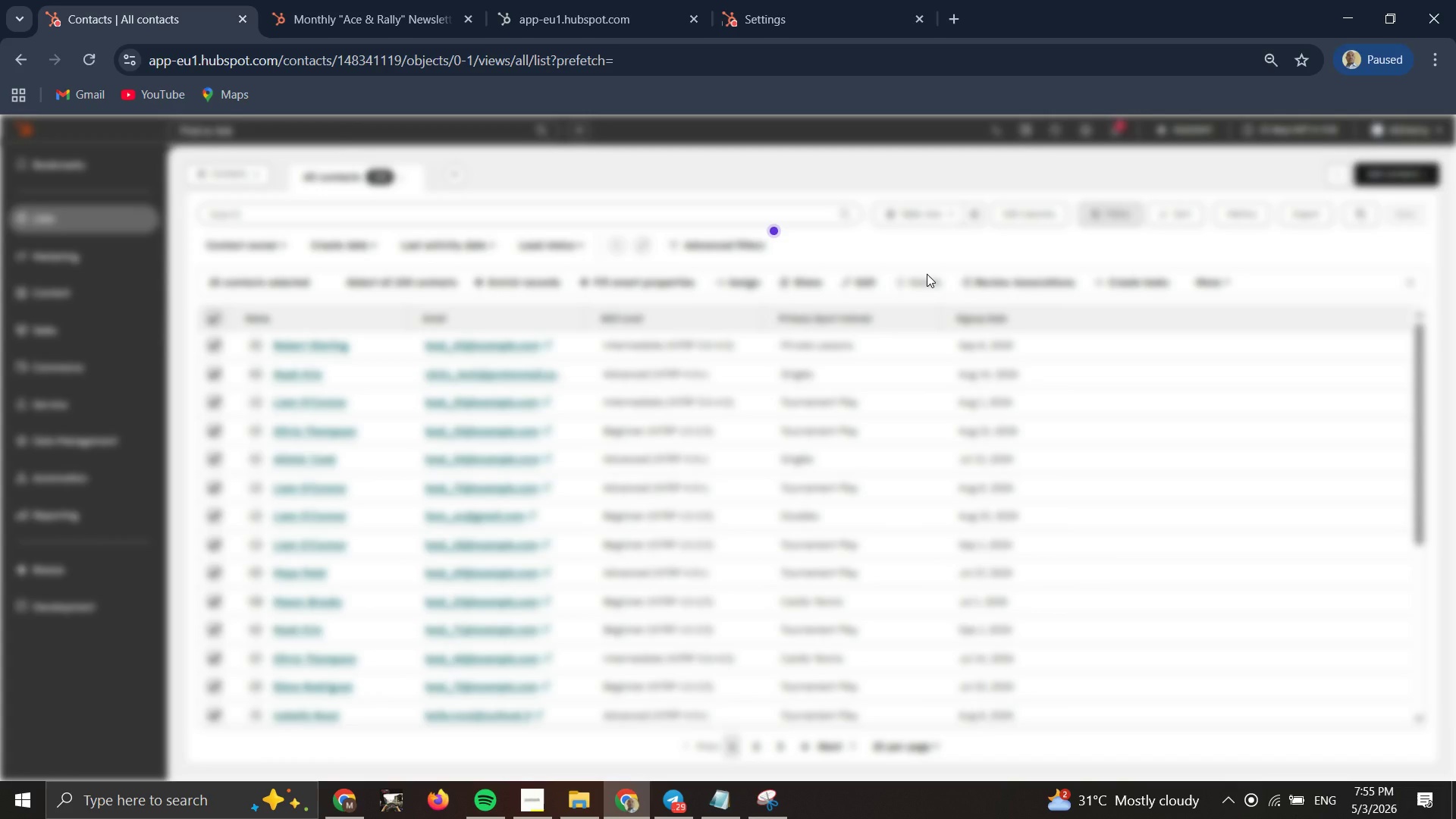 
wait(6.33)
 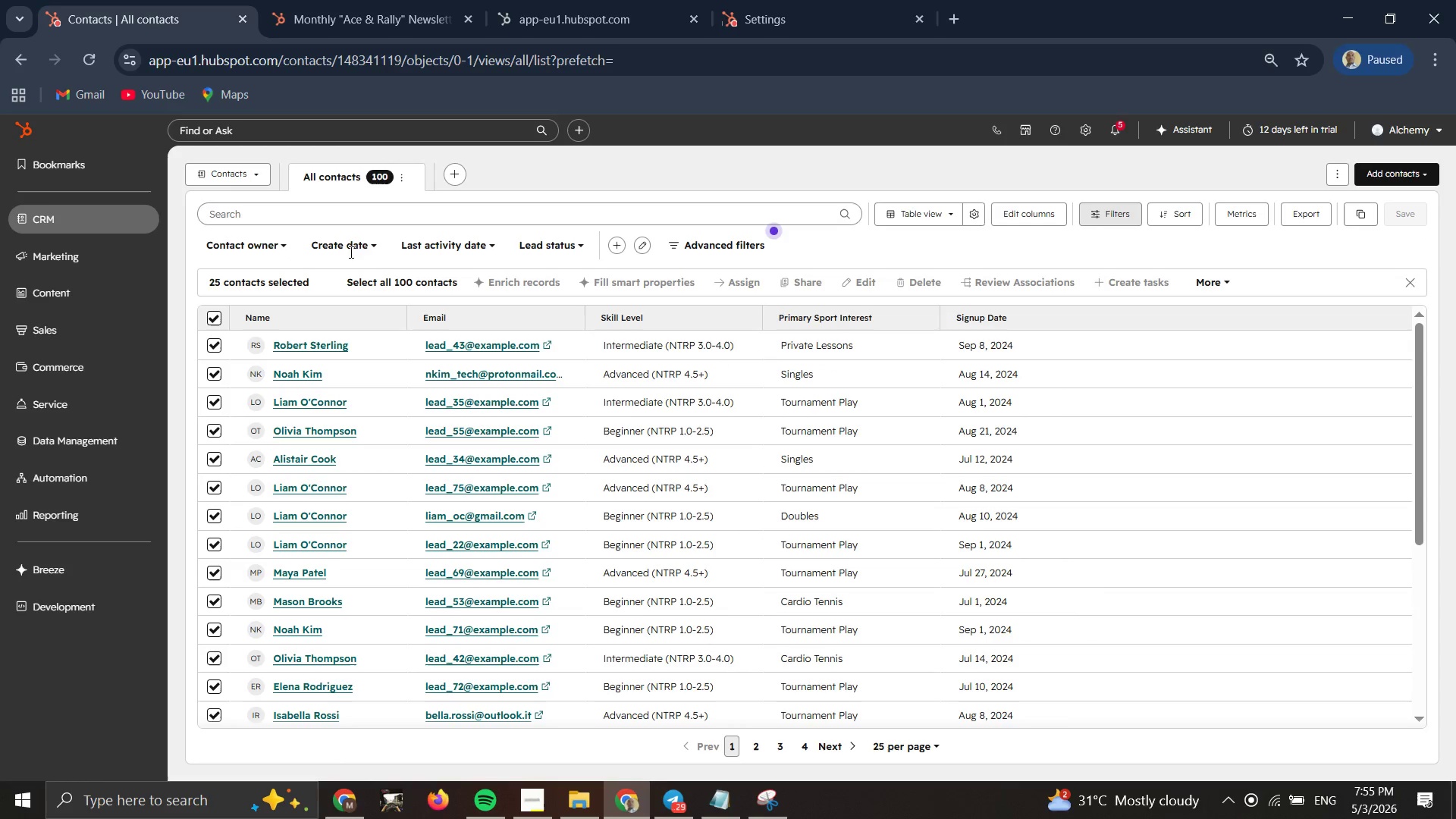 
left_click([632, 394])
 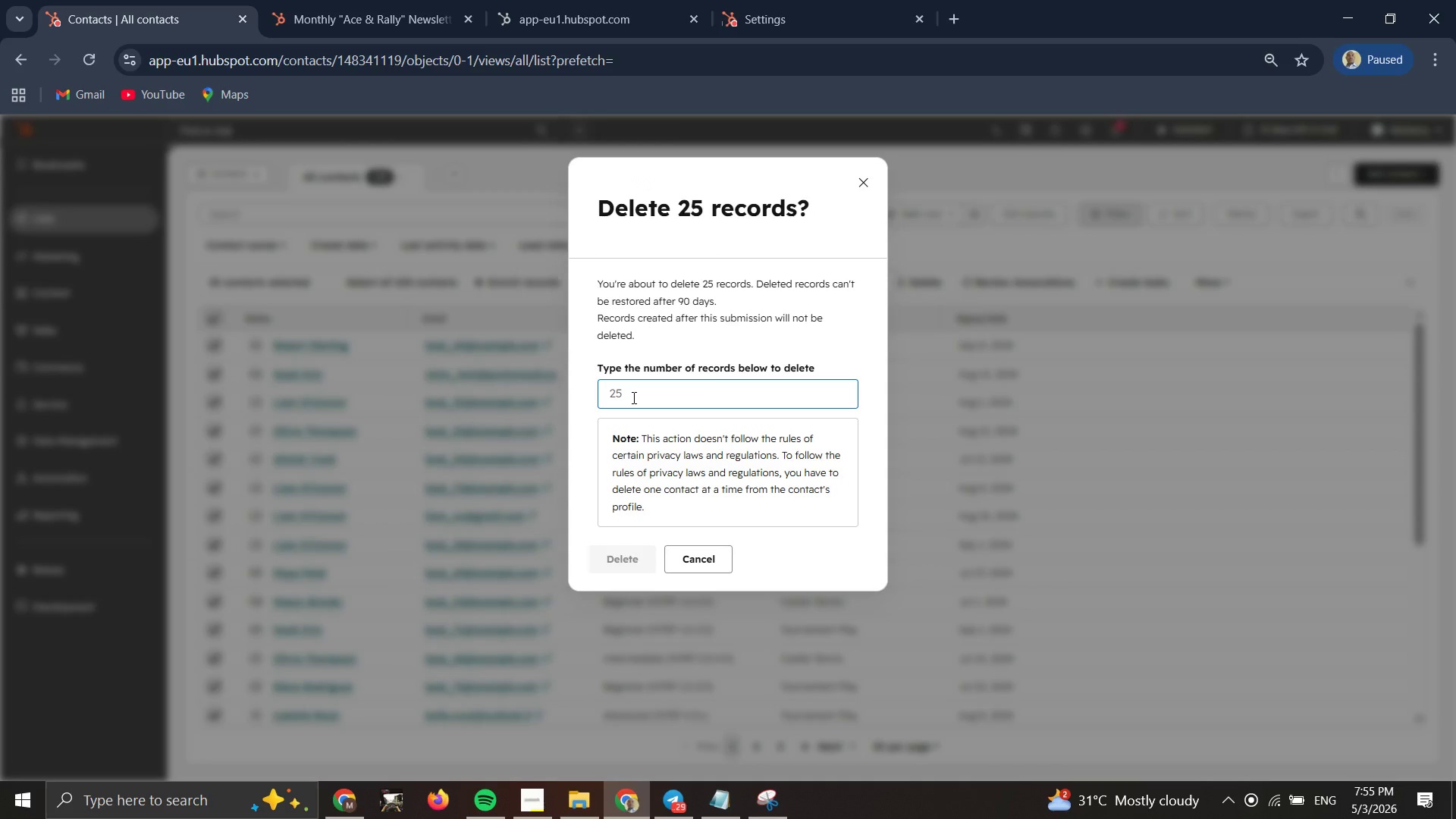 
left_click([632, 397])
 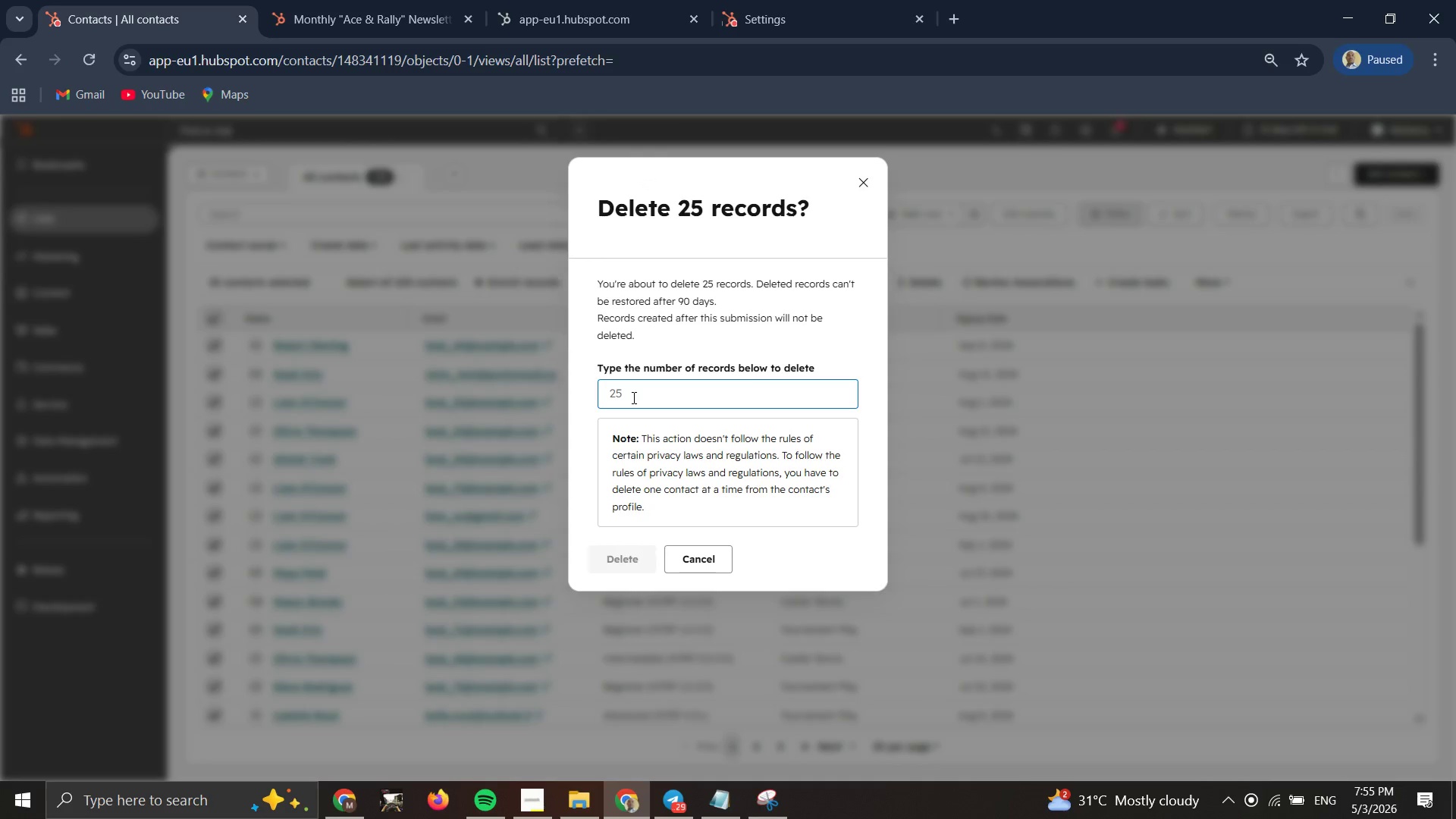 
type(25)
 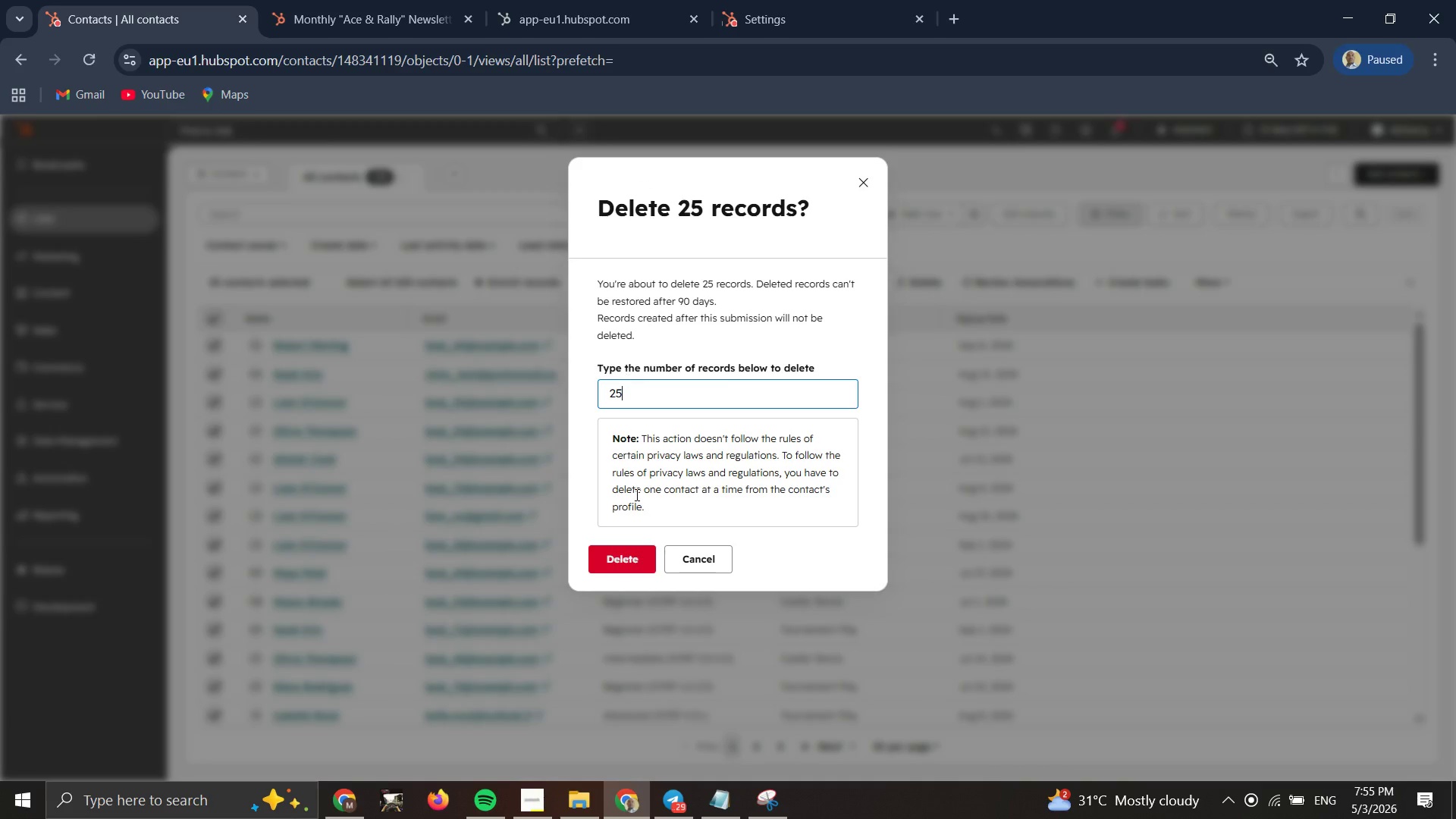 
double_click([607, 563])
 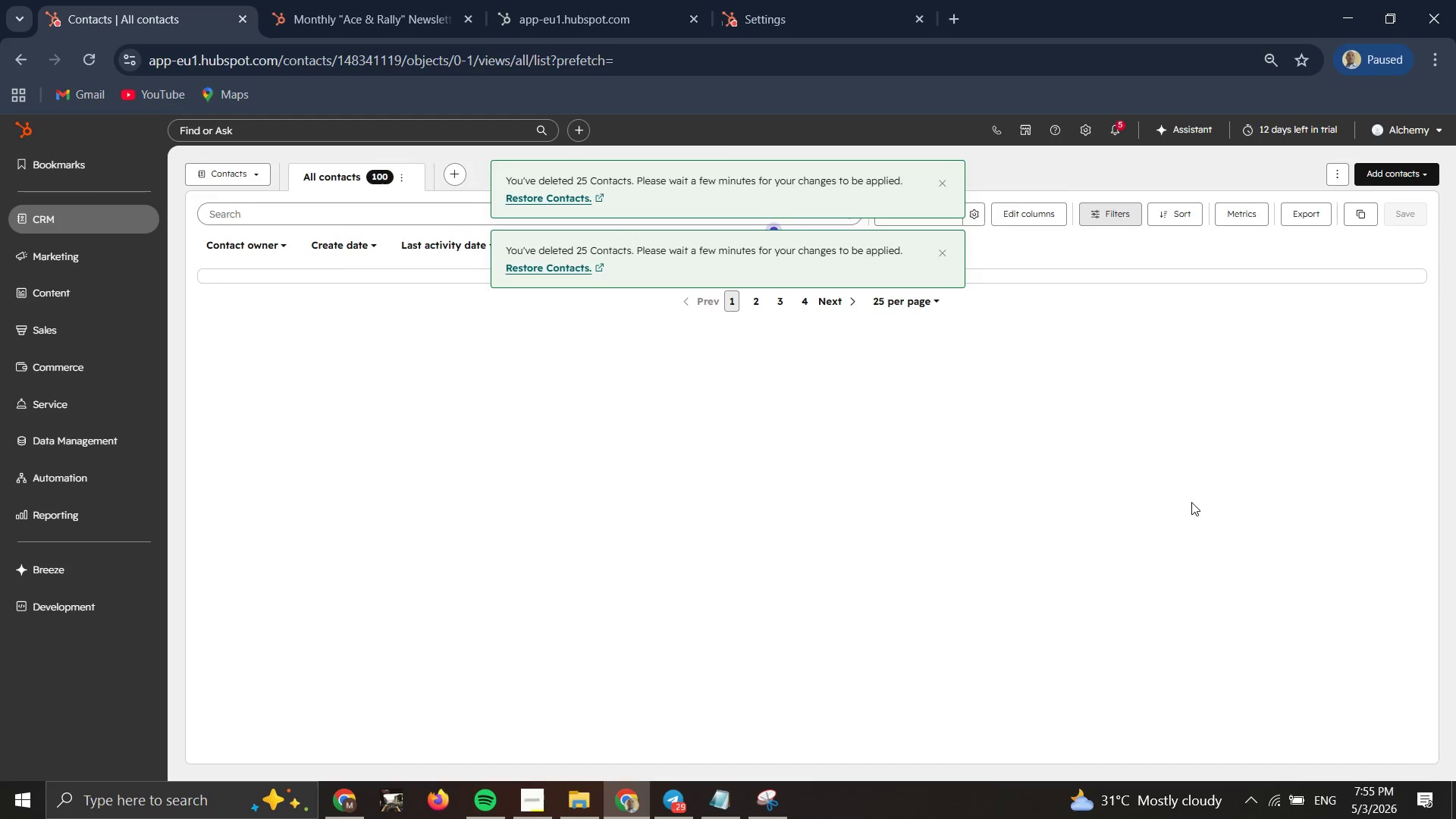 
wait(6.44)
 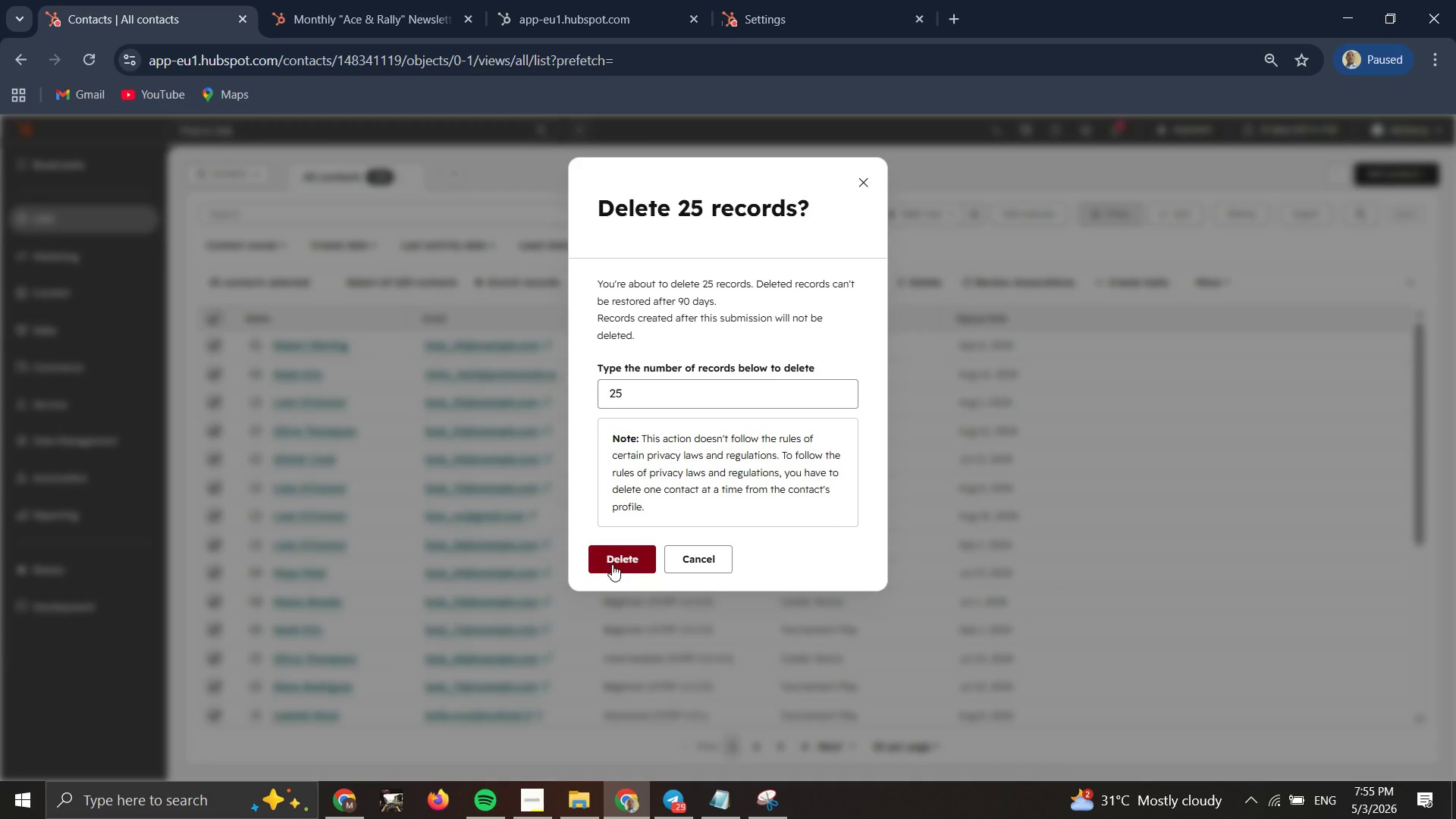 
left_click([1388, 169])
 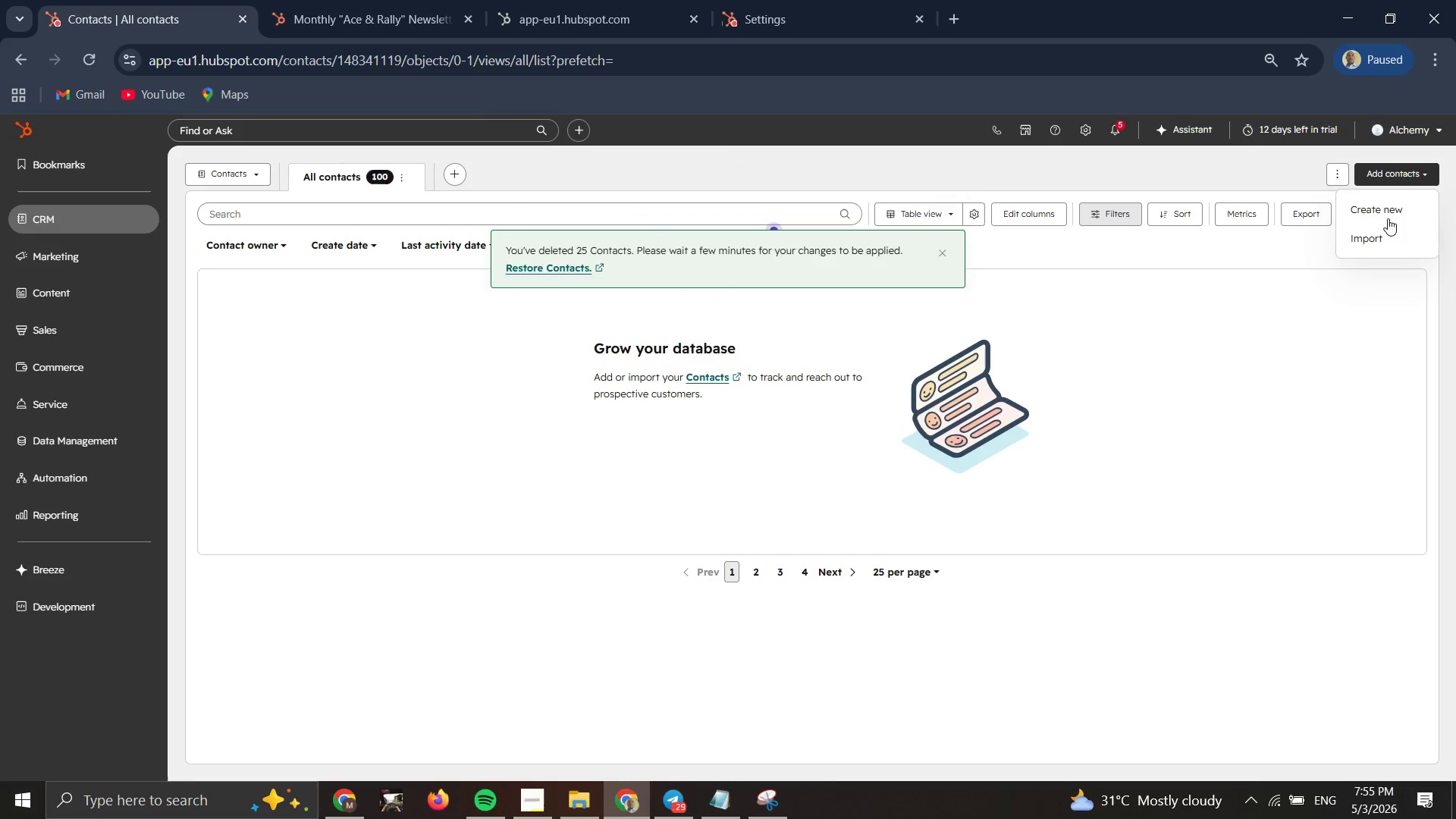 
double_click([1388, 231])
 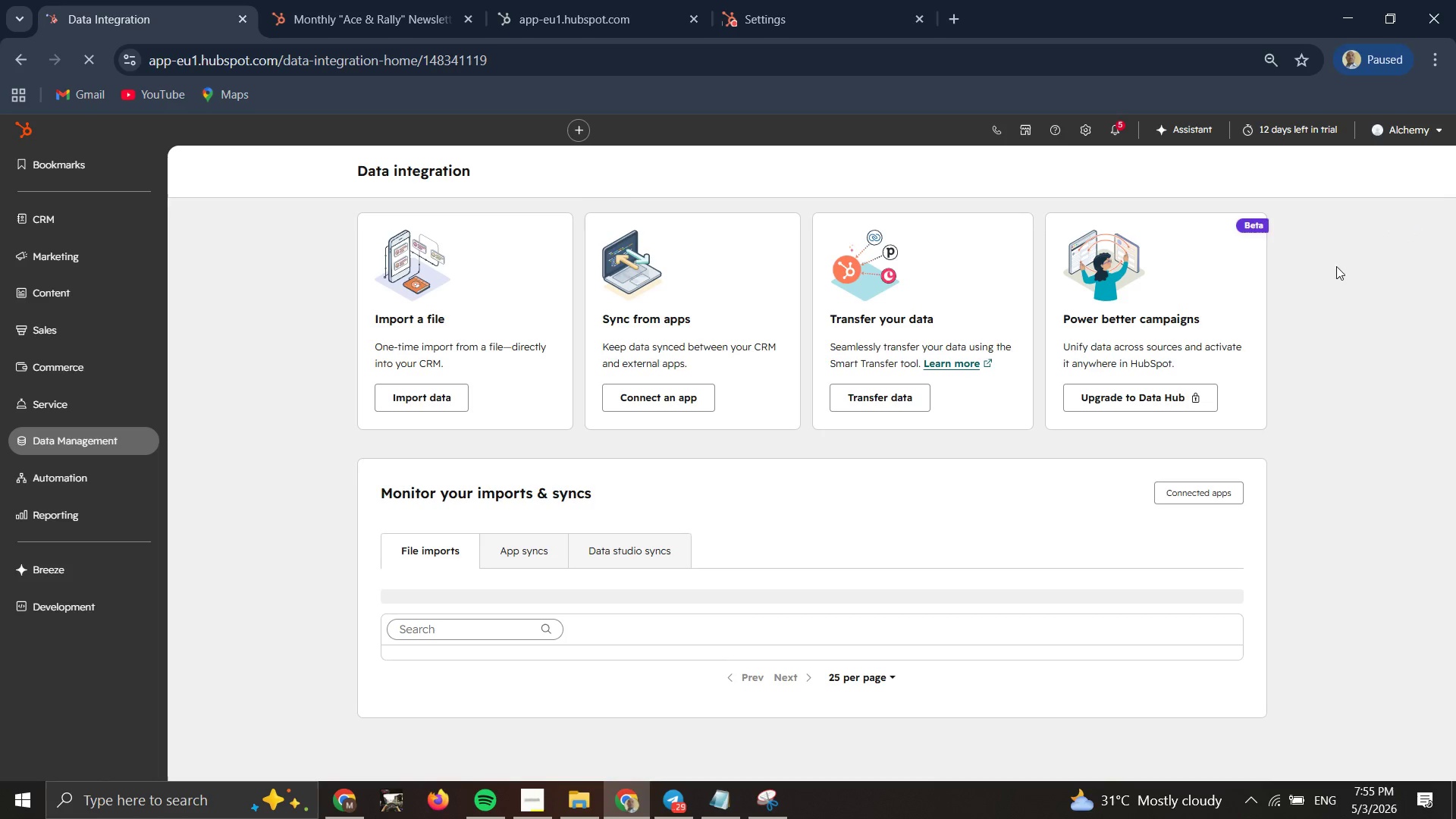 
wait(5.36)
 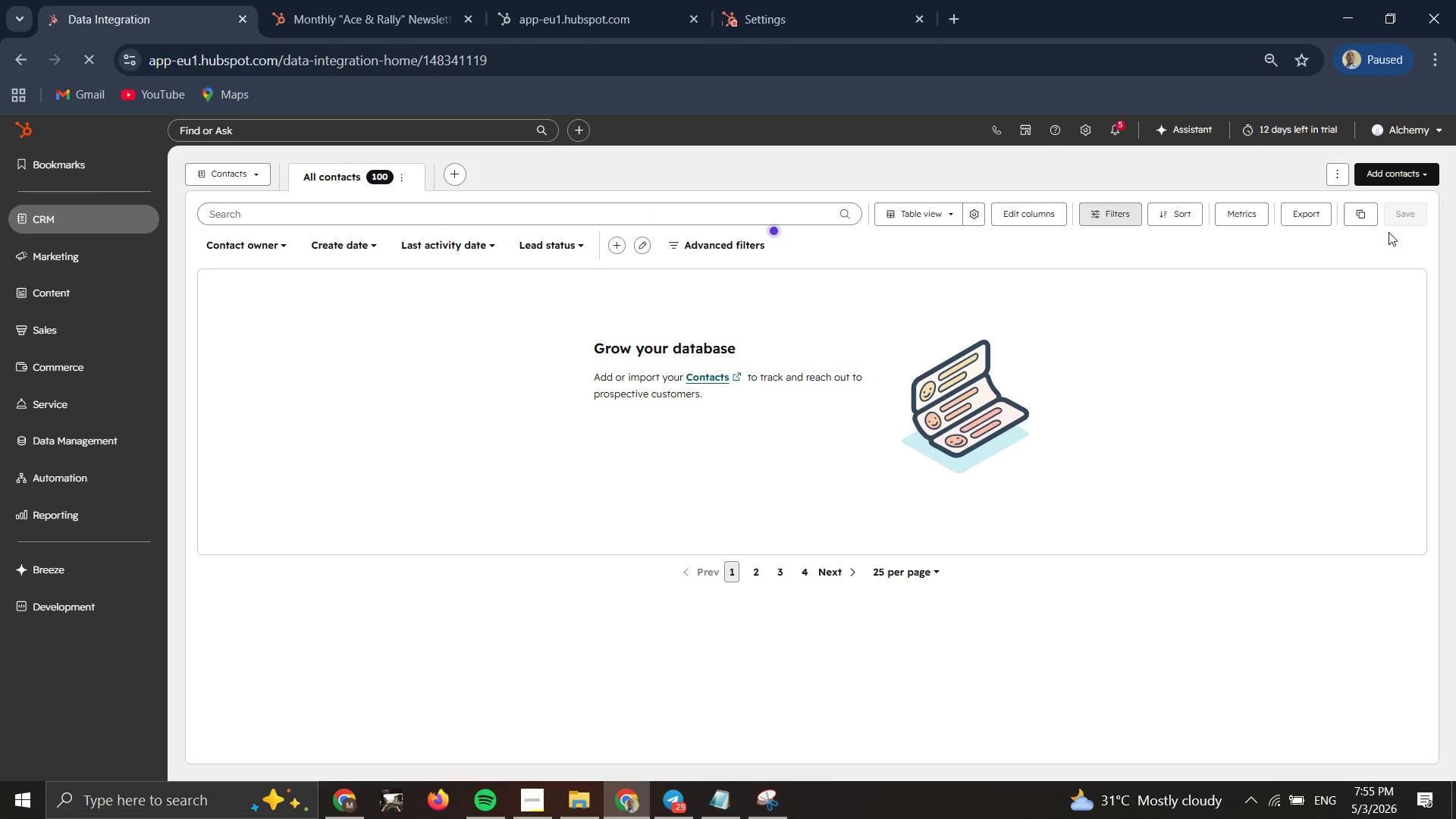 
mouse_move([451, 386])
 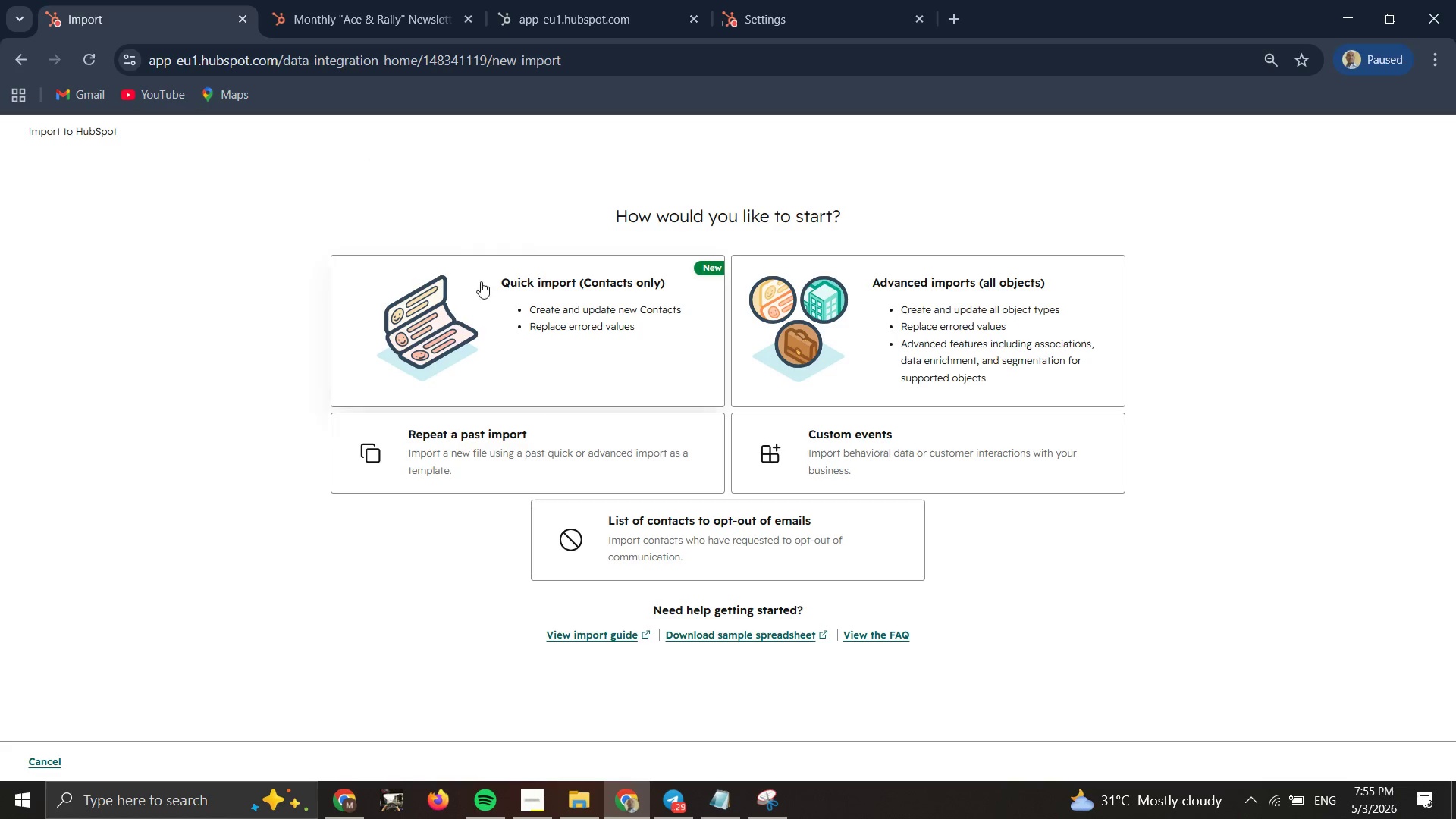 
left_click([479, 321])
 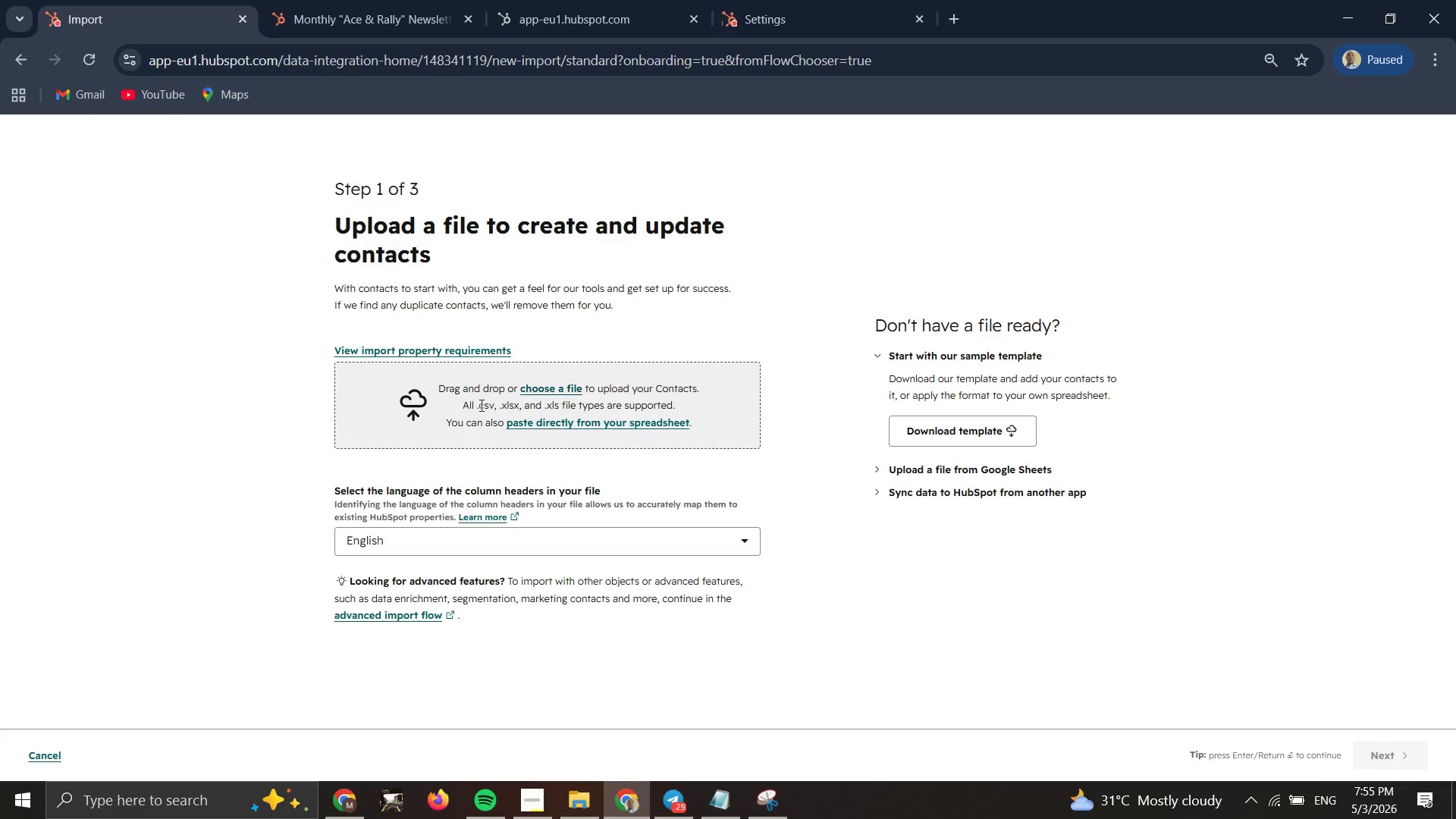 
left_click([559, 386])
 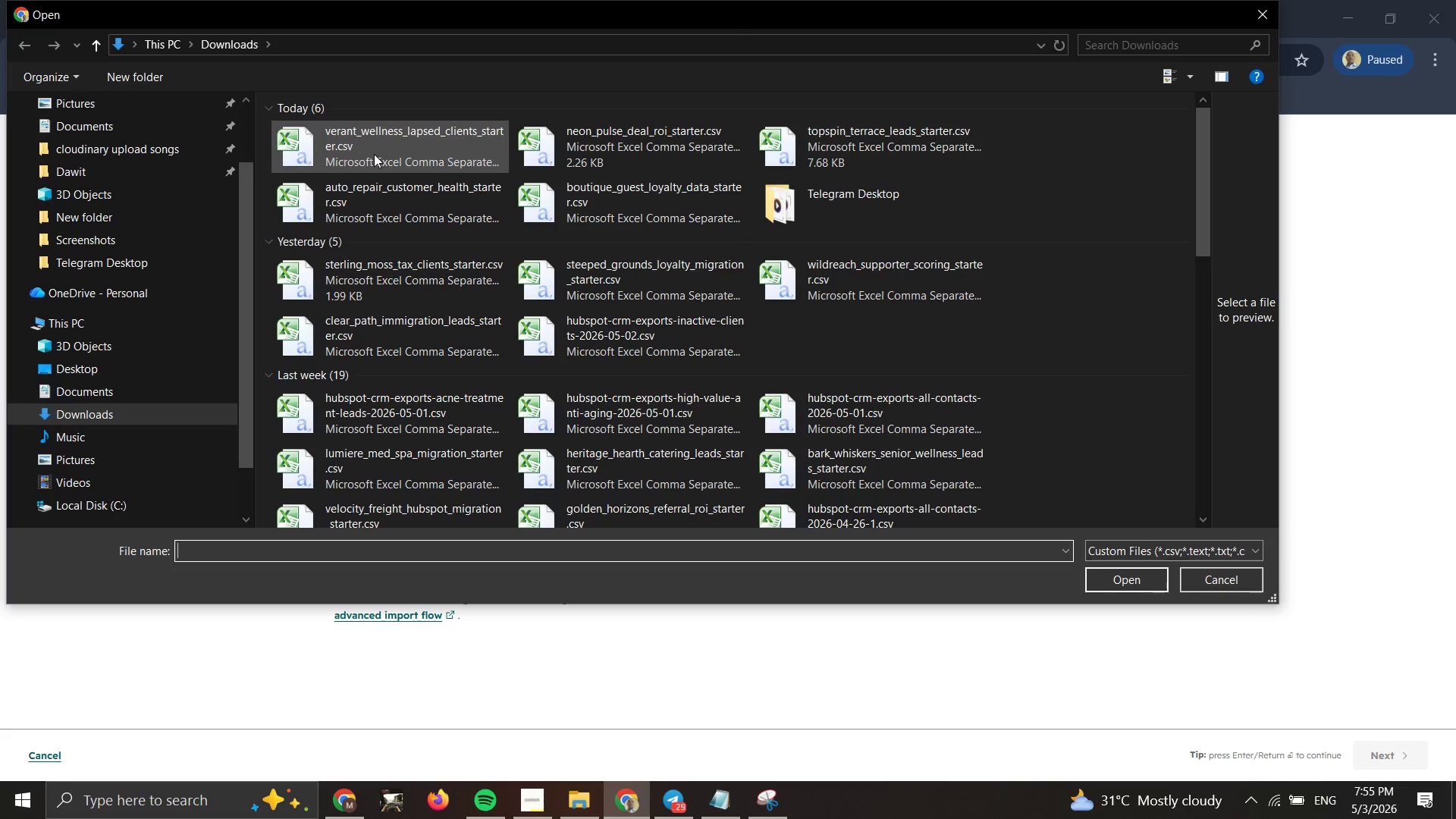 
left_click([374, 154])
 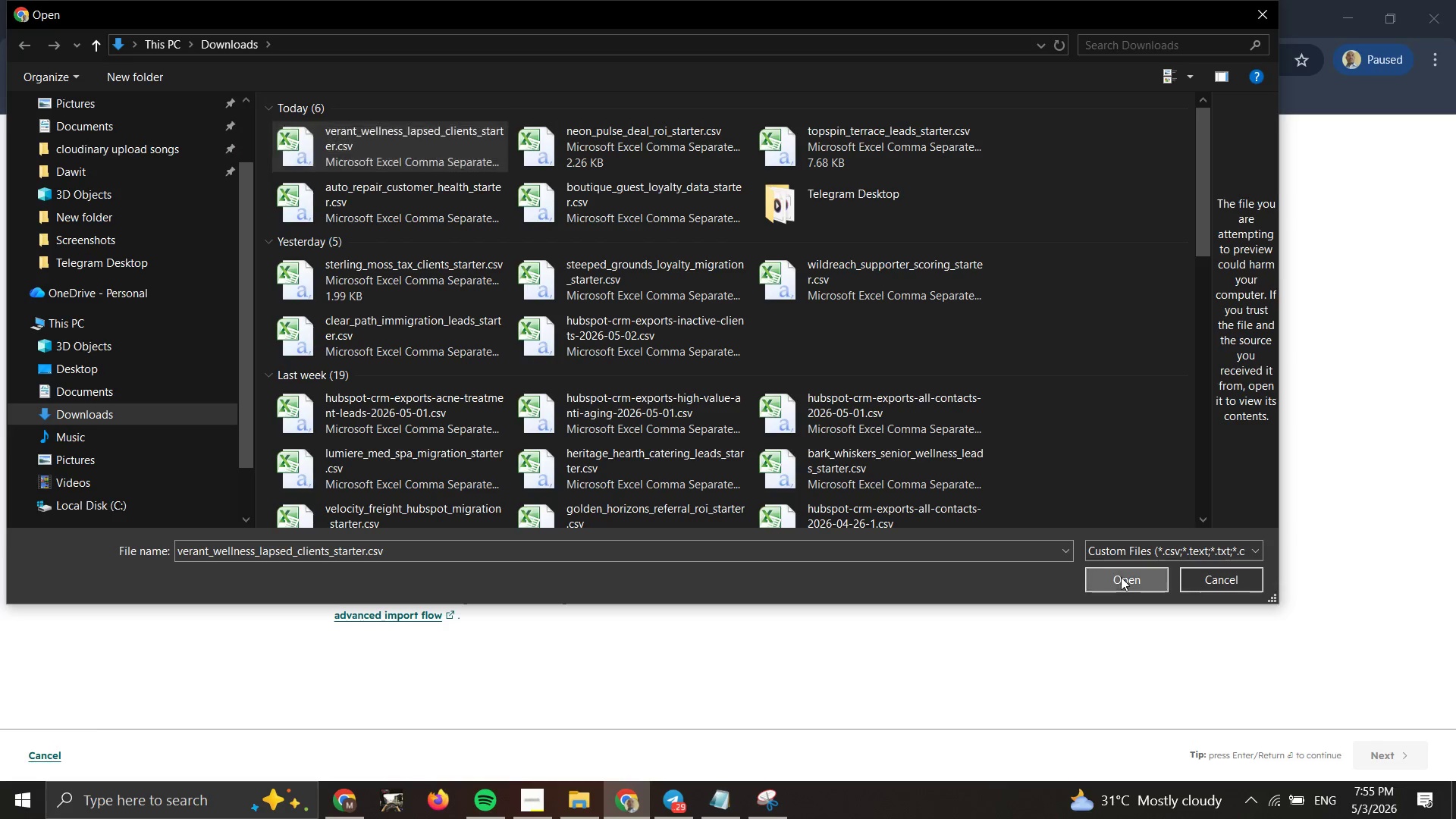 
wait(10.67)
 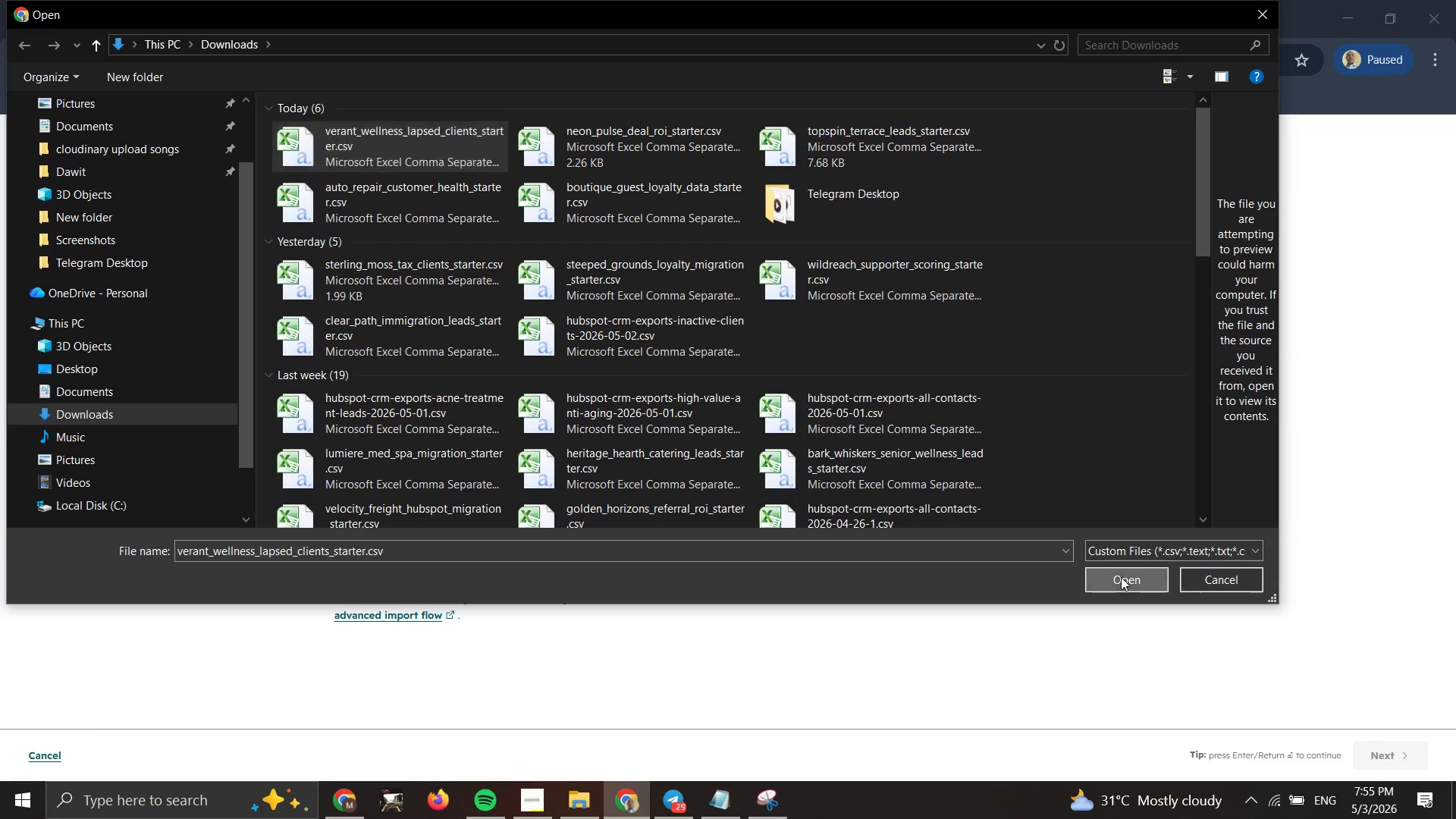 
double_click([539, 812])